 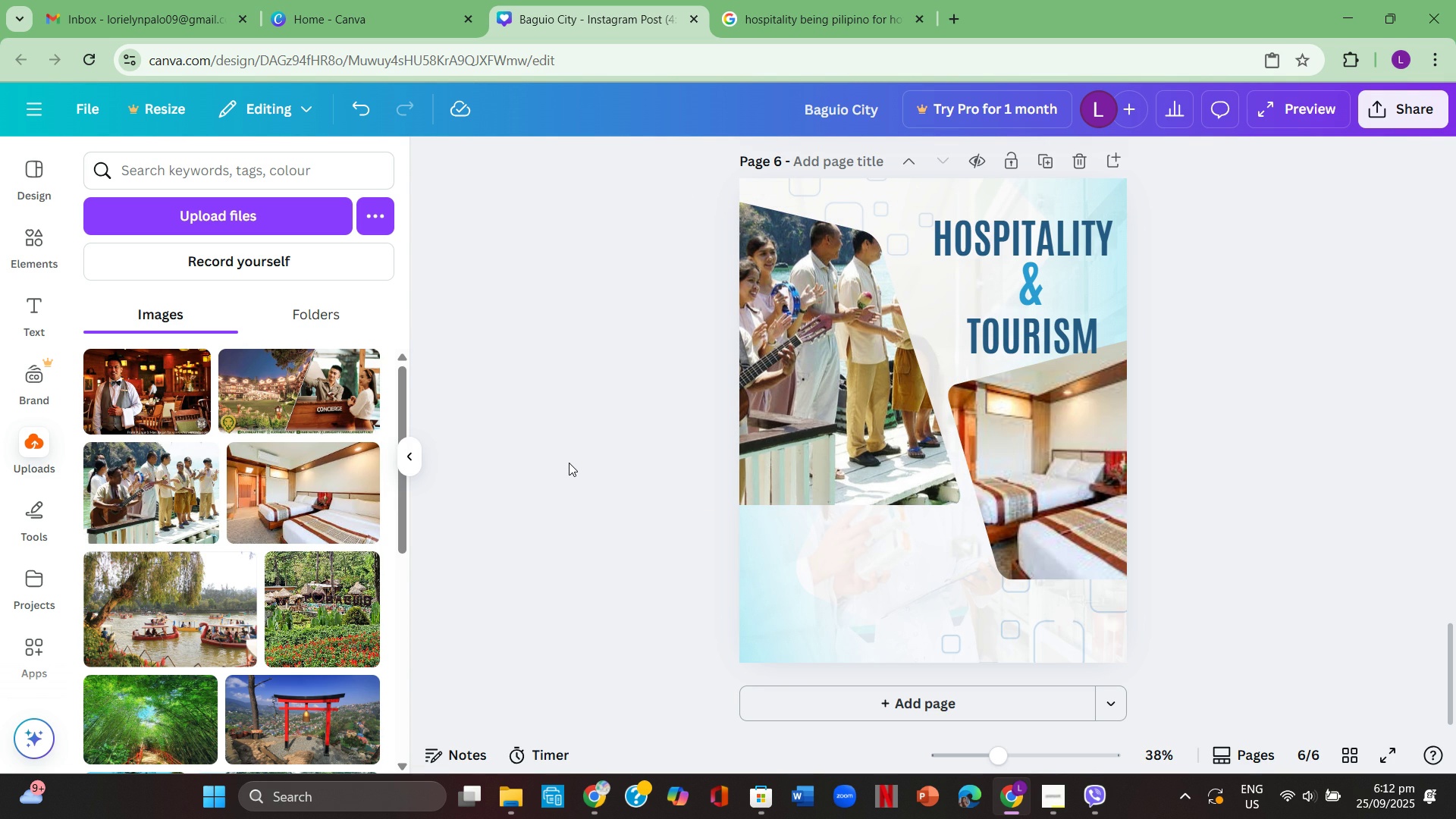 
left_click([574, 156])
 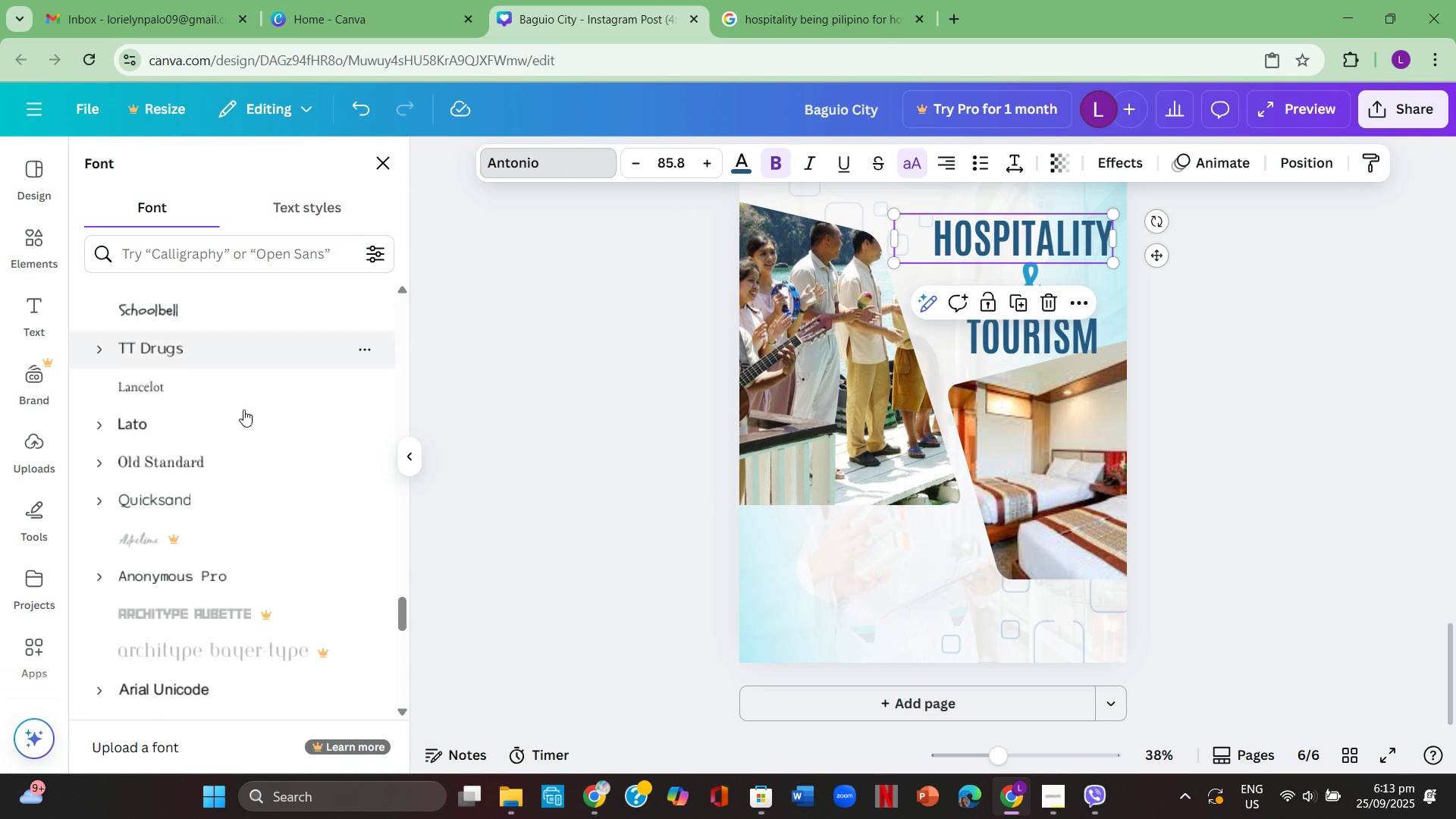 
scroll: coordinate [235, 503], scroll_direction: down, amount: 10.0
 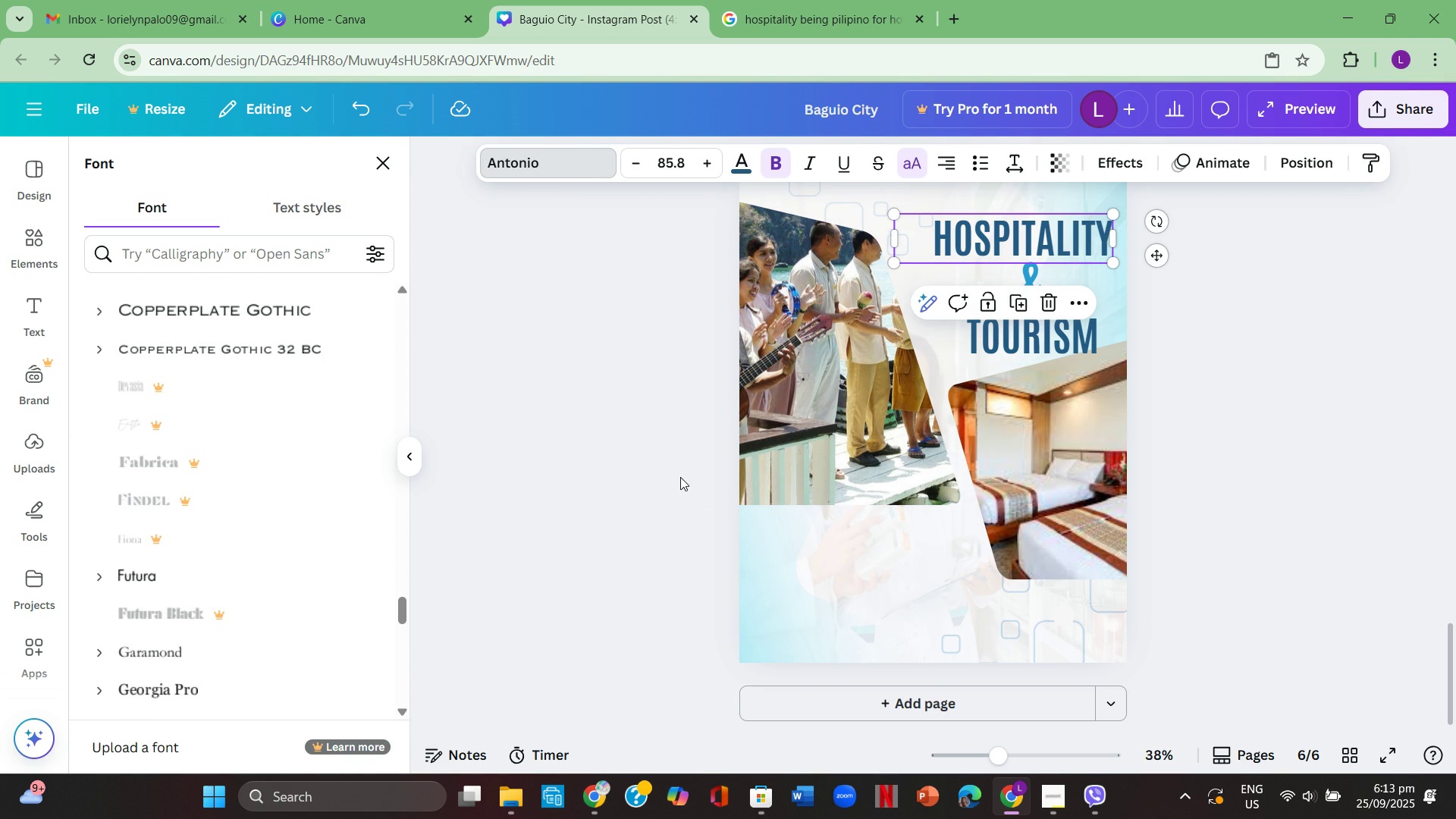 
left_click([681, 478])
 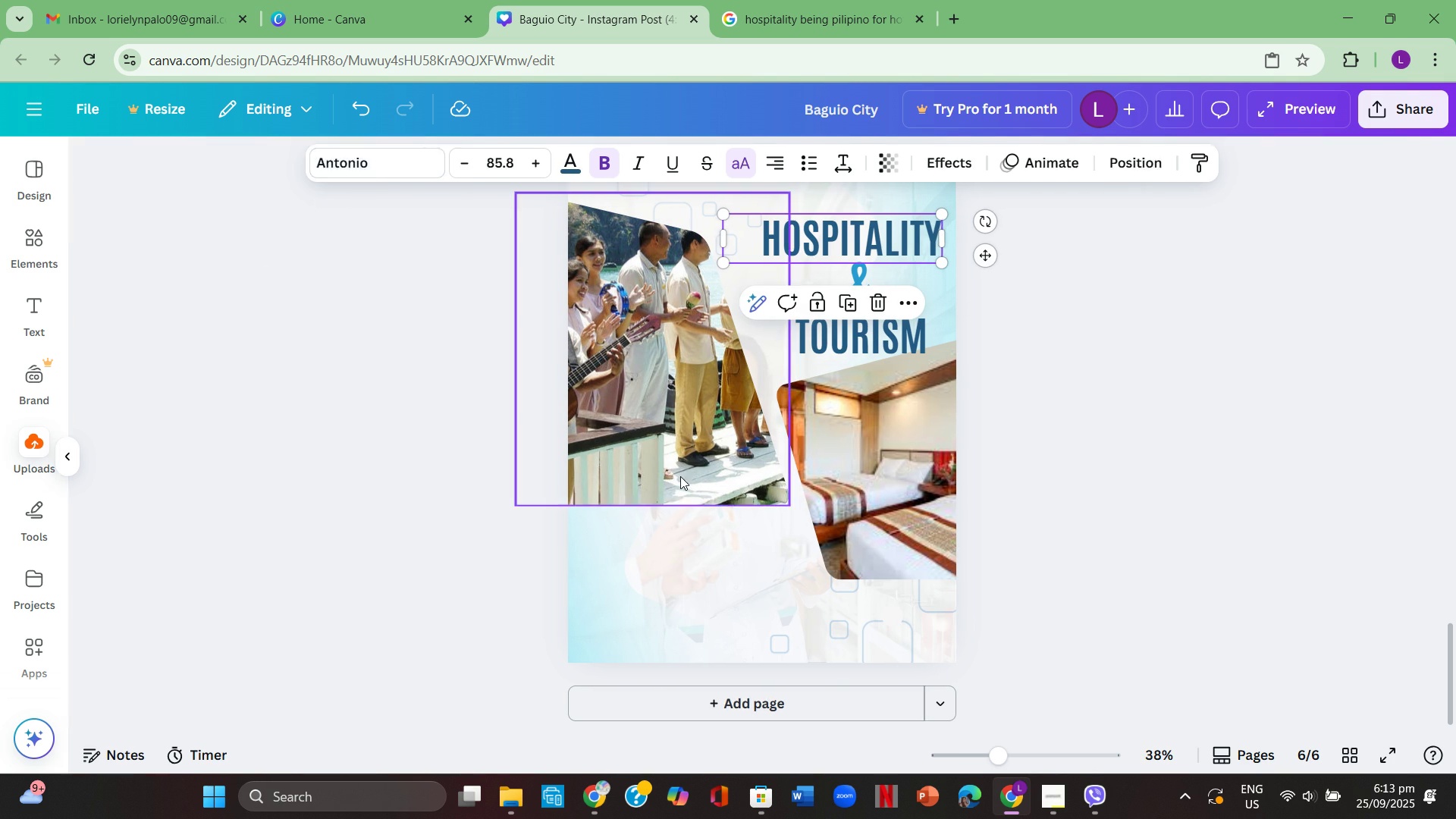 
scroll: coordinate [679, 471], scroll_direction: up, amount: 7.0
 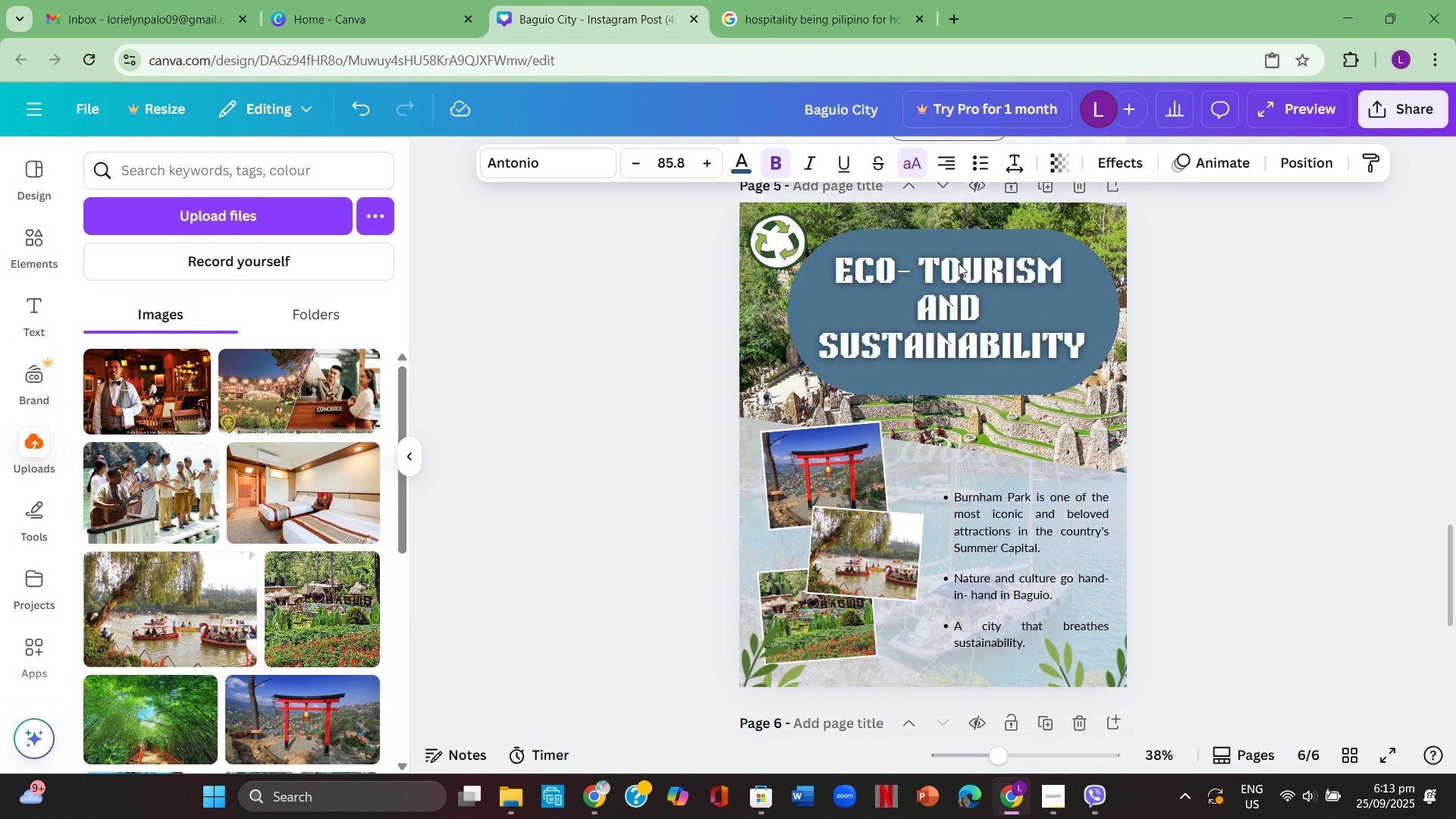 
left_click([959, 263])
 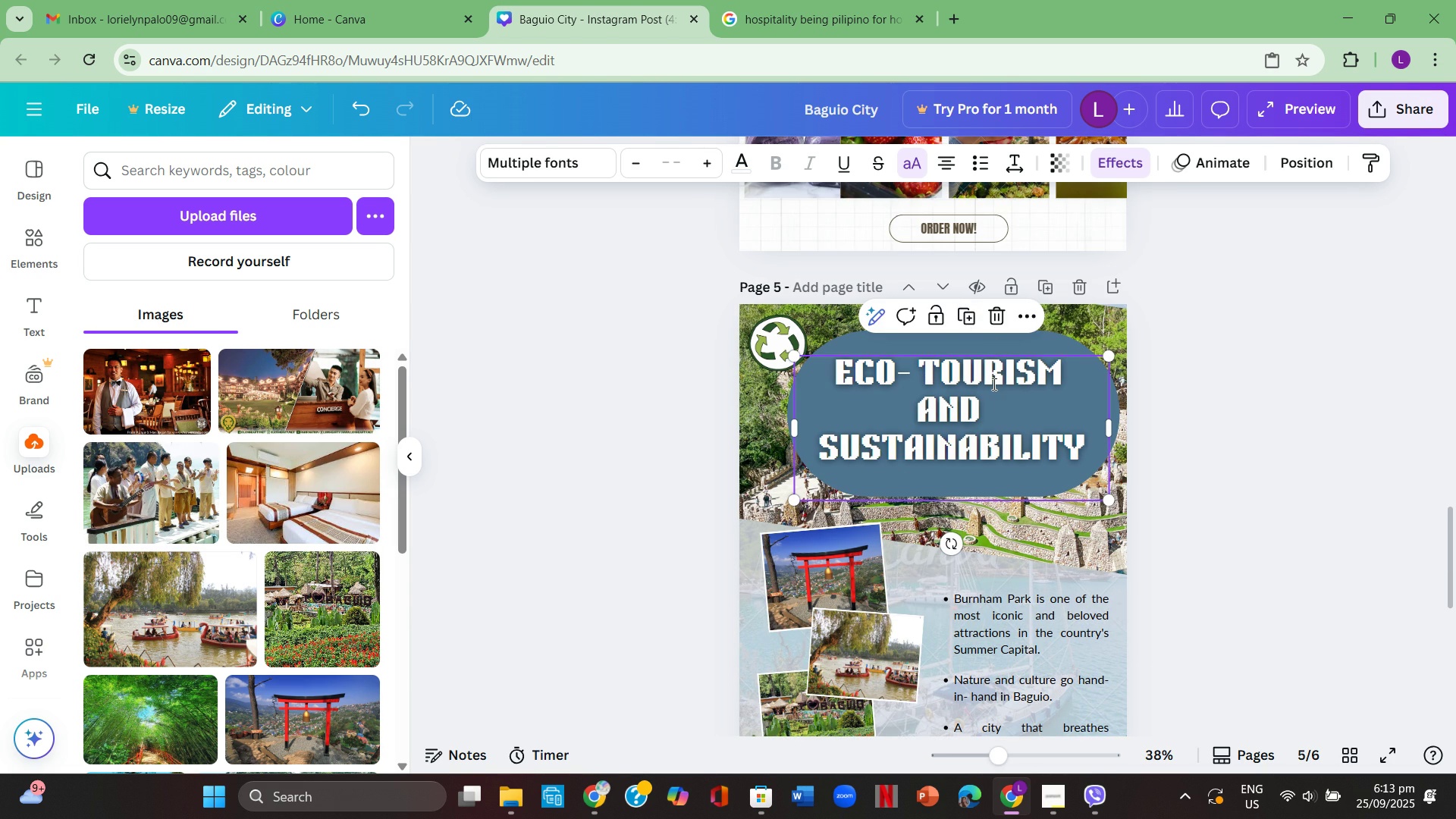 
left_click([993, 384])
 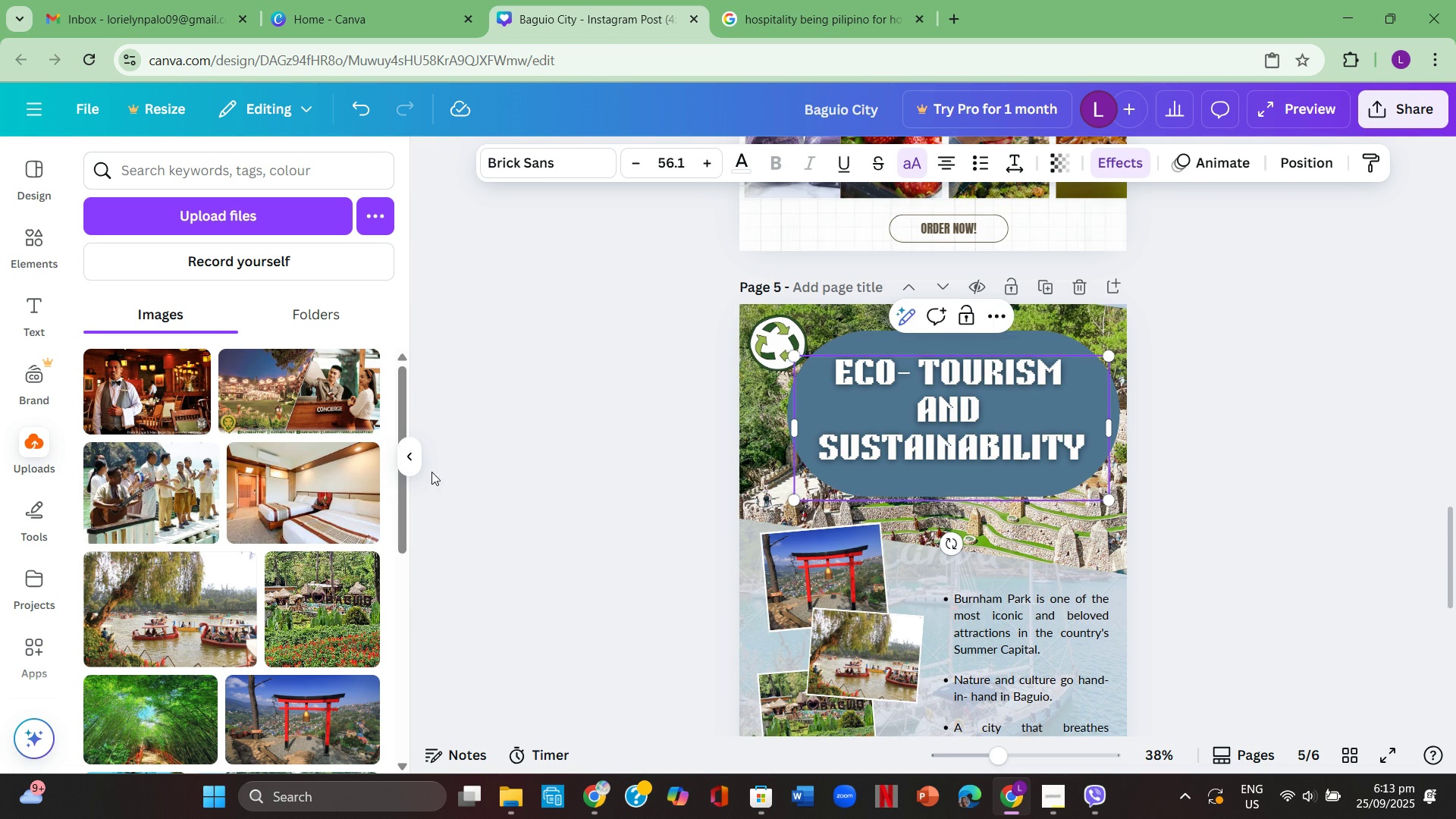 
scroll: coordinate [518, 500], scroll_direction: down, amount: 6.0
 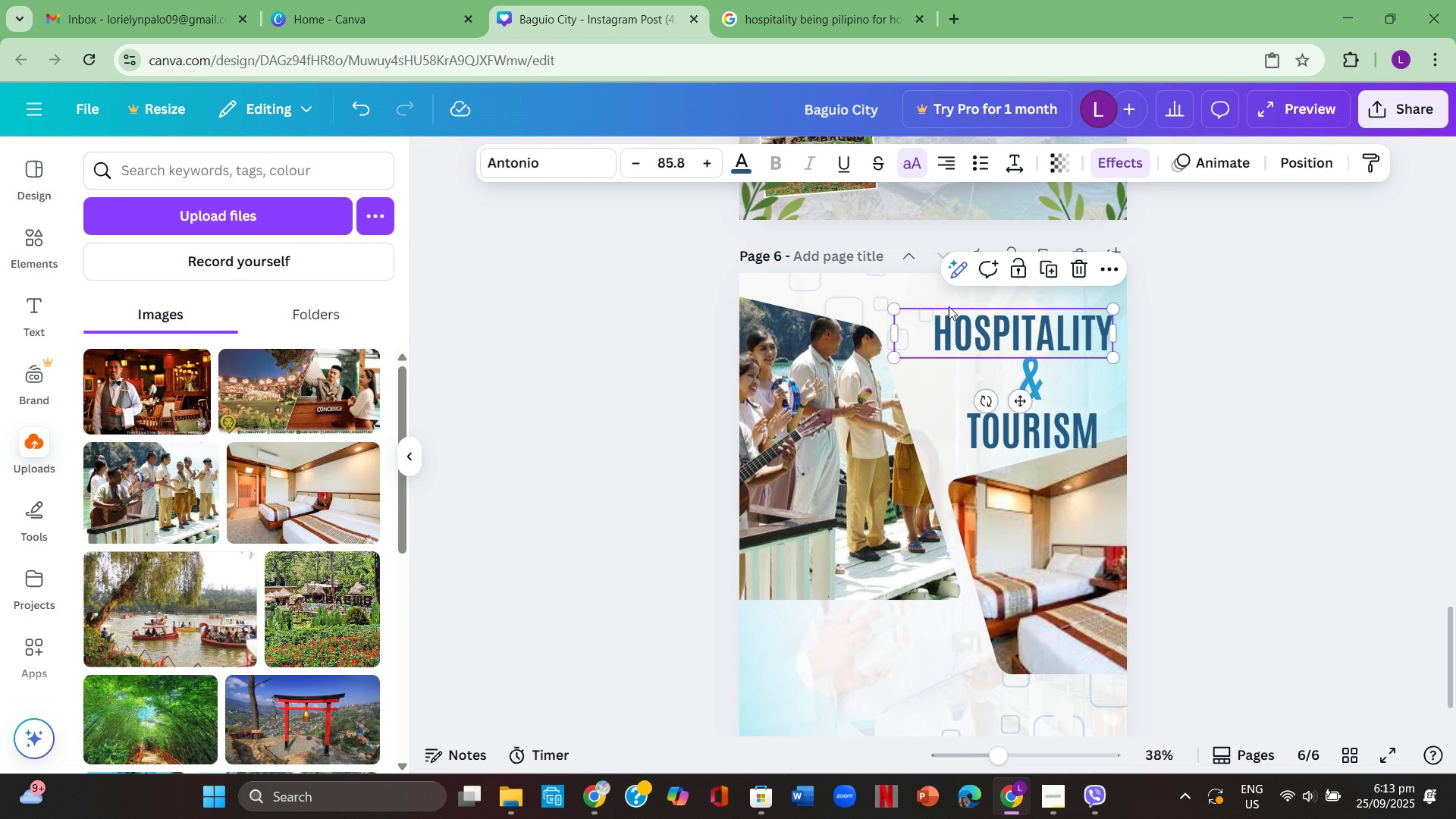 
left_click([1027, 326])
 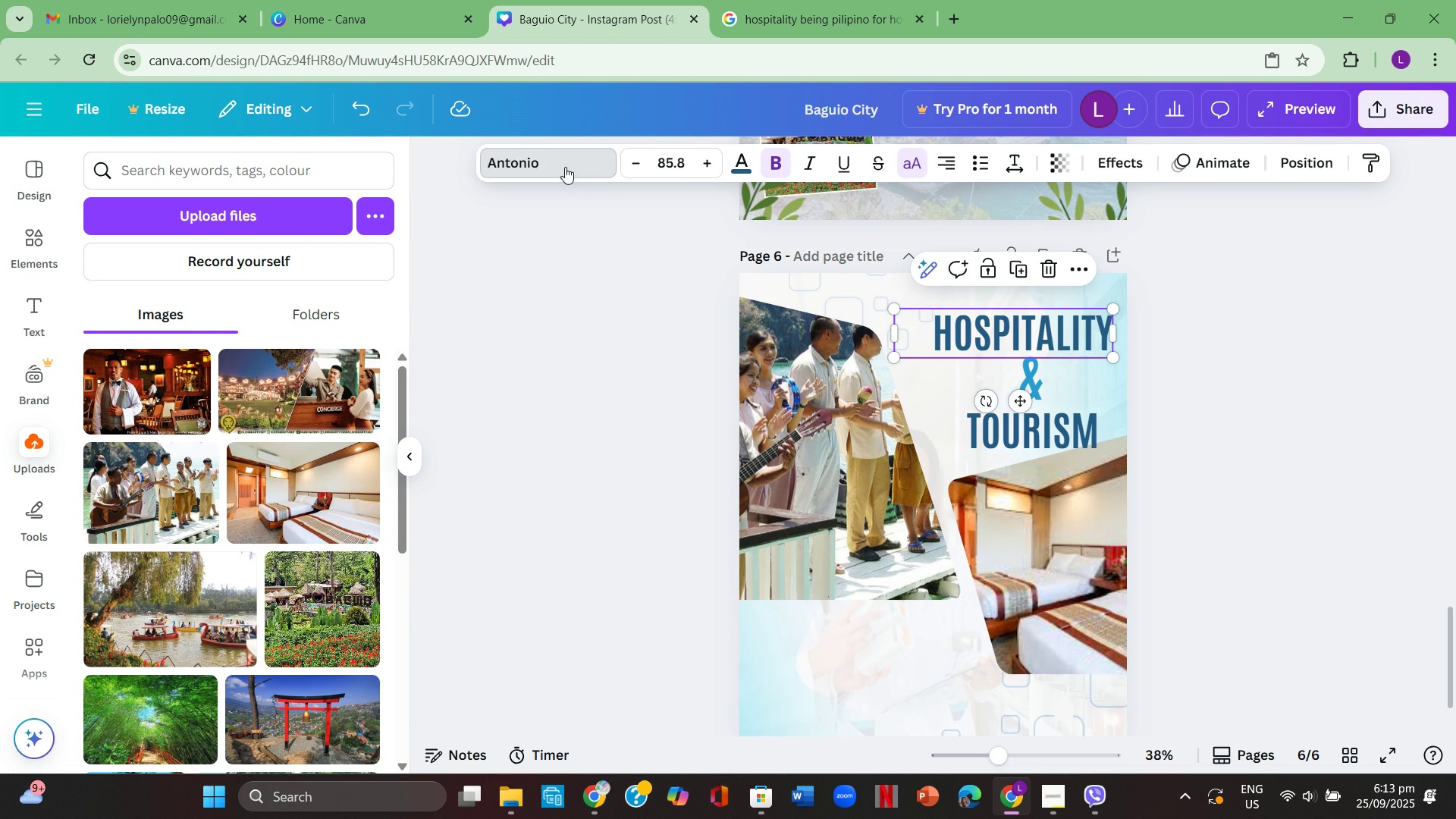 
left_click([565, 167])
 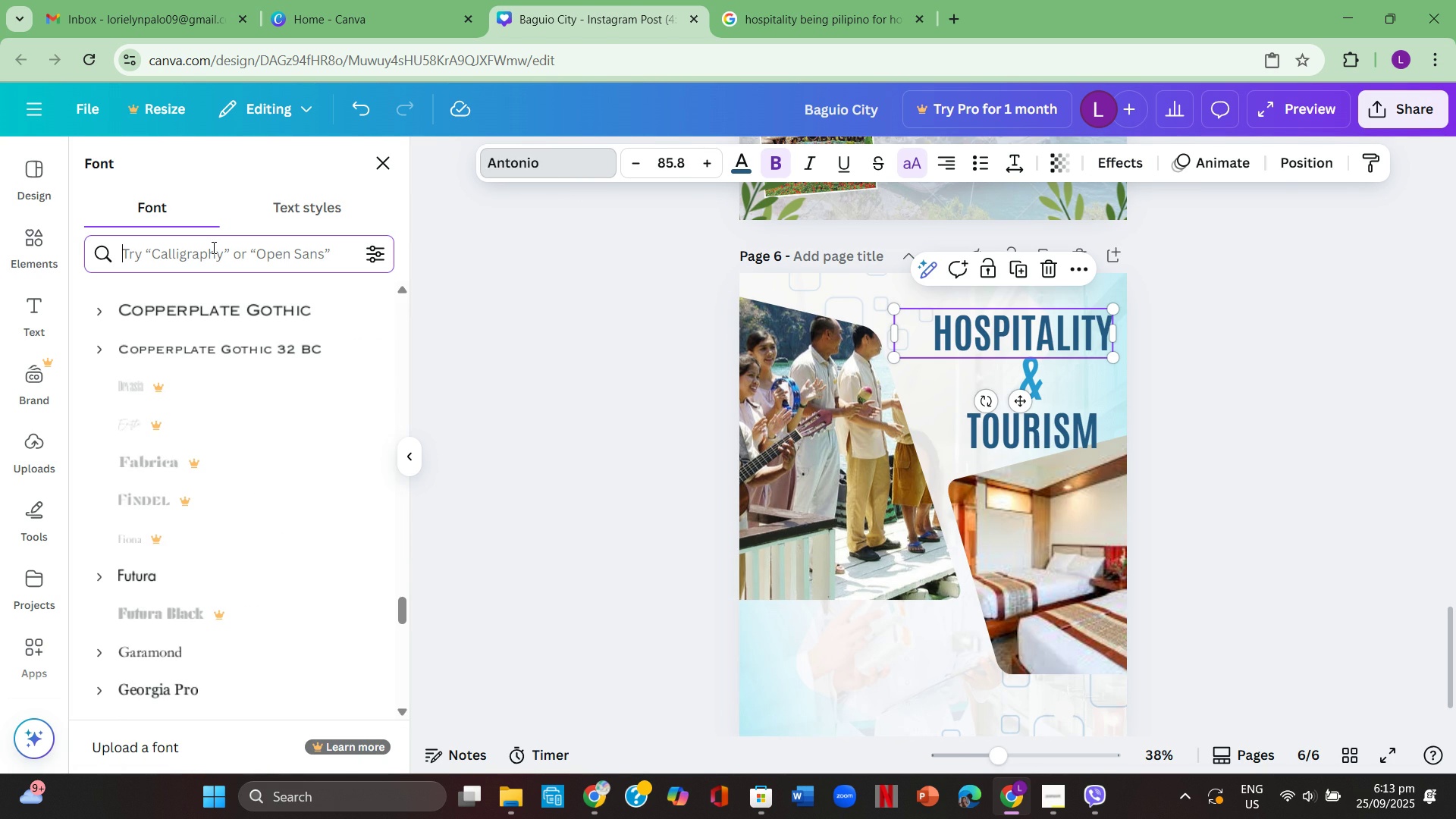 
left_click([212, 247])
 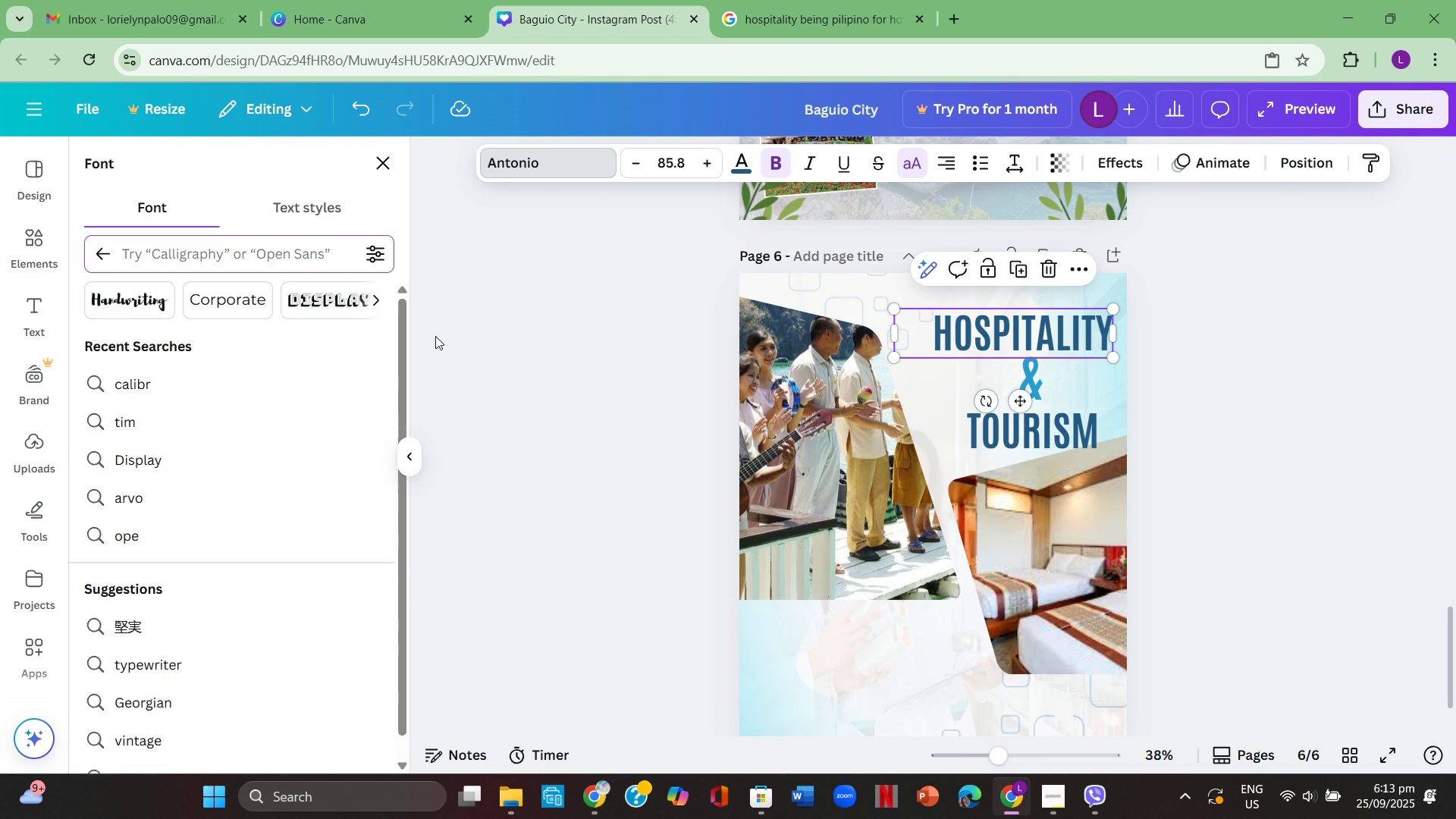 
type(bric)
 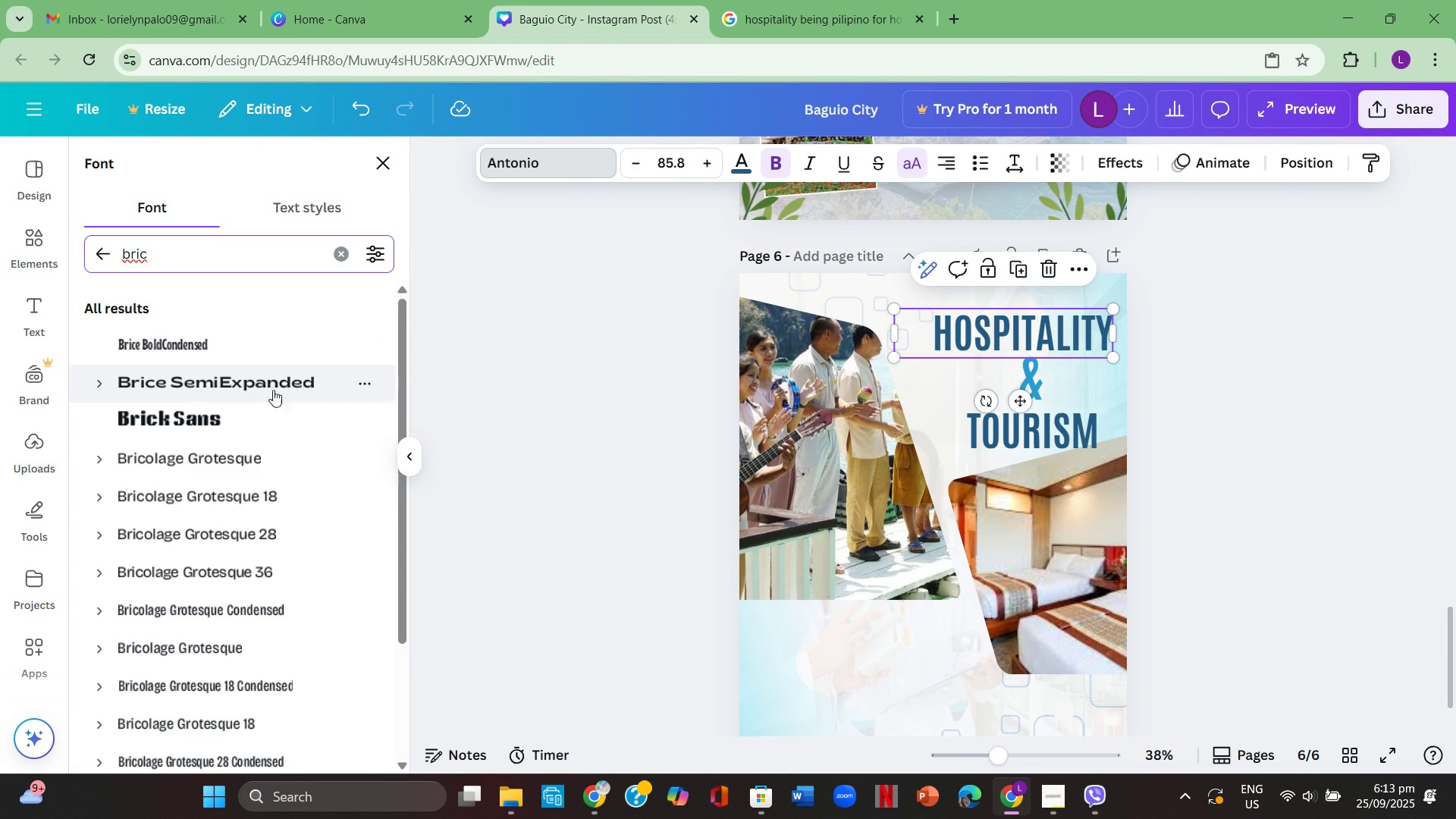 
left_click([253, 416])
 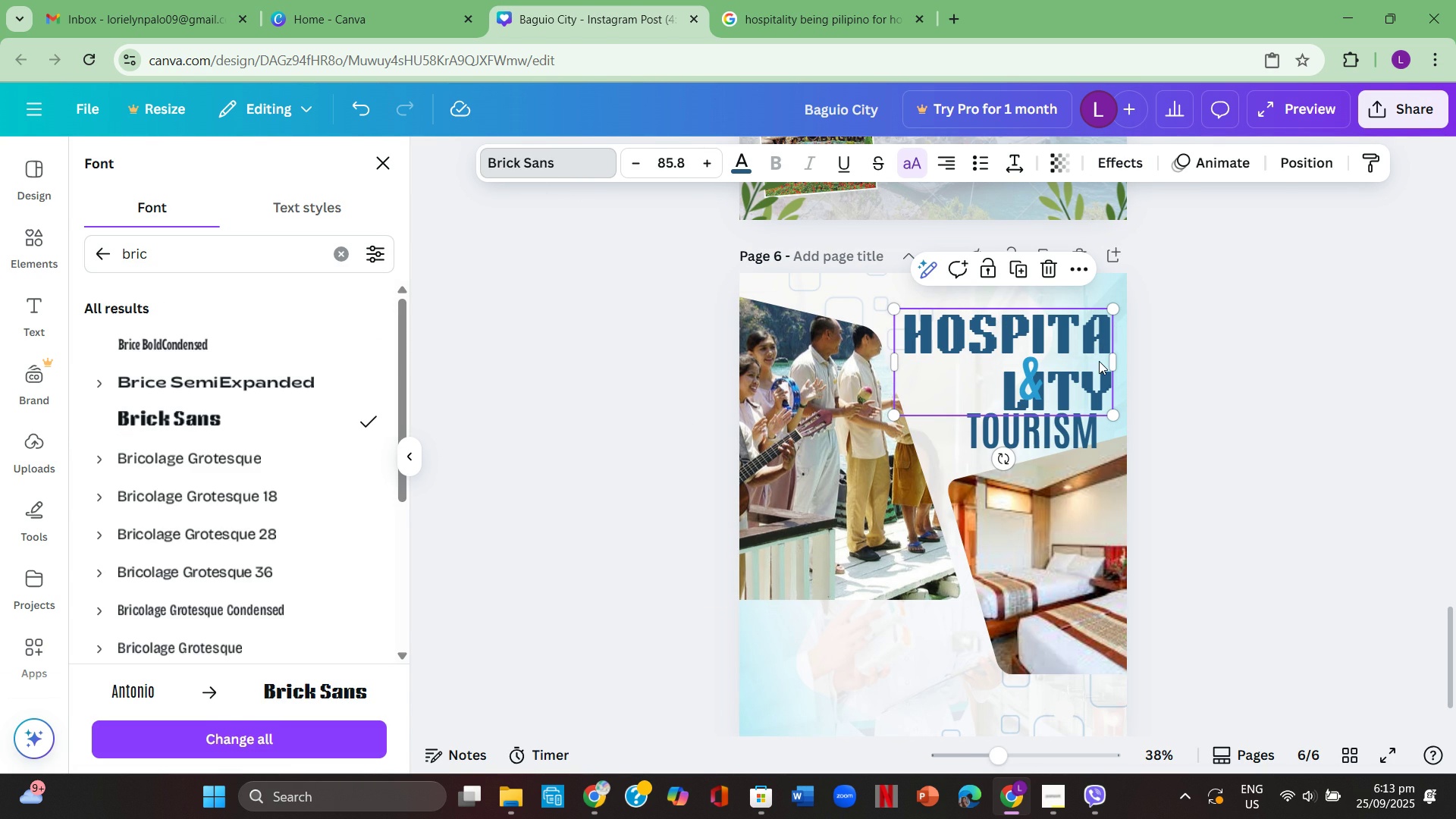 
left_click([1100, 361])
 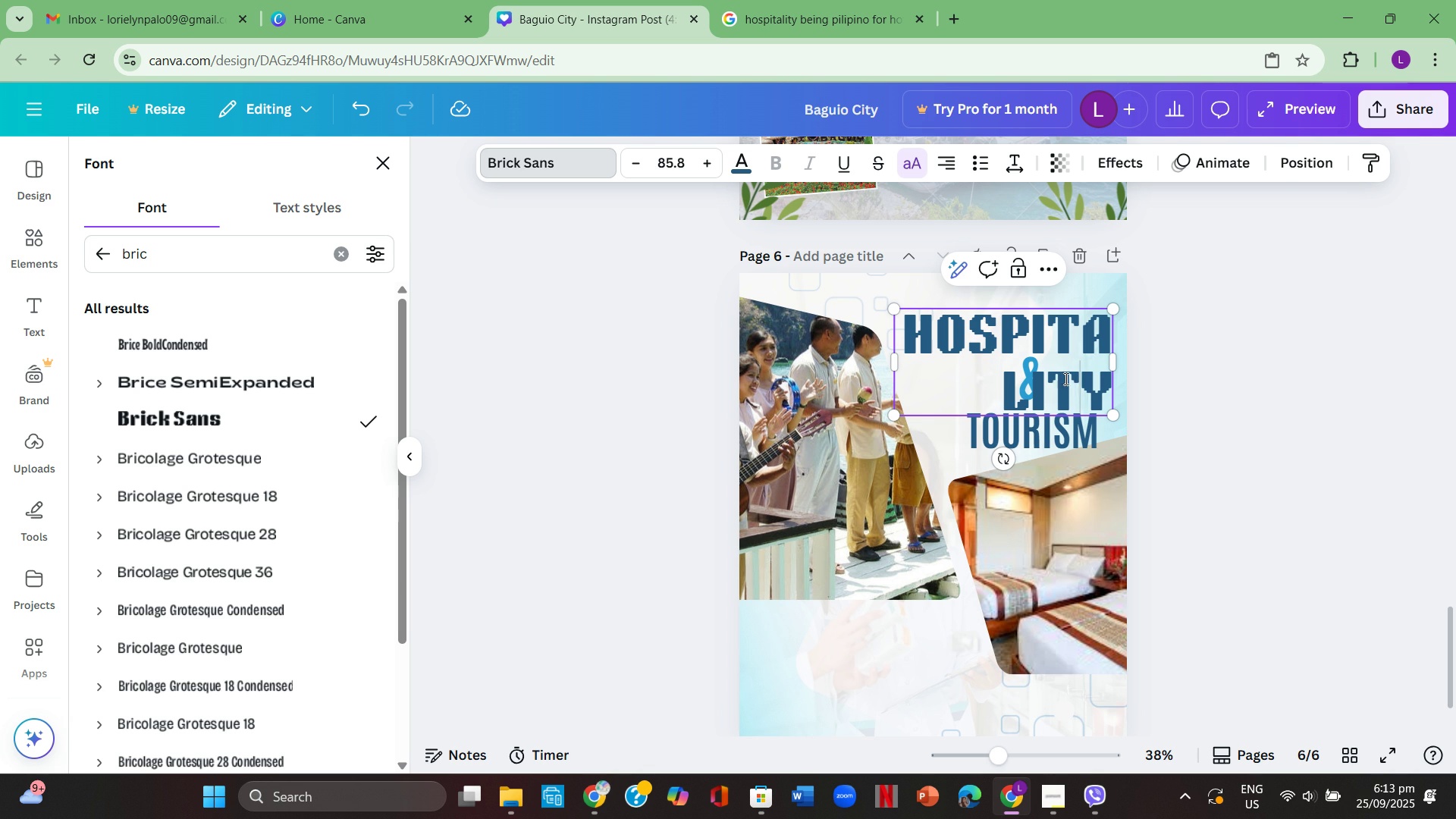 
left_click([1073, 383])